 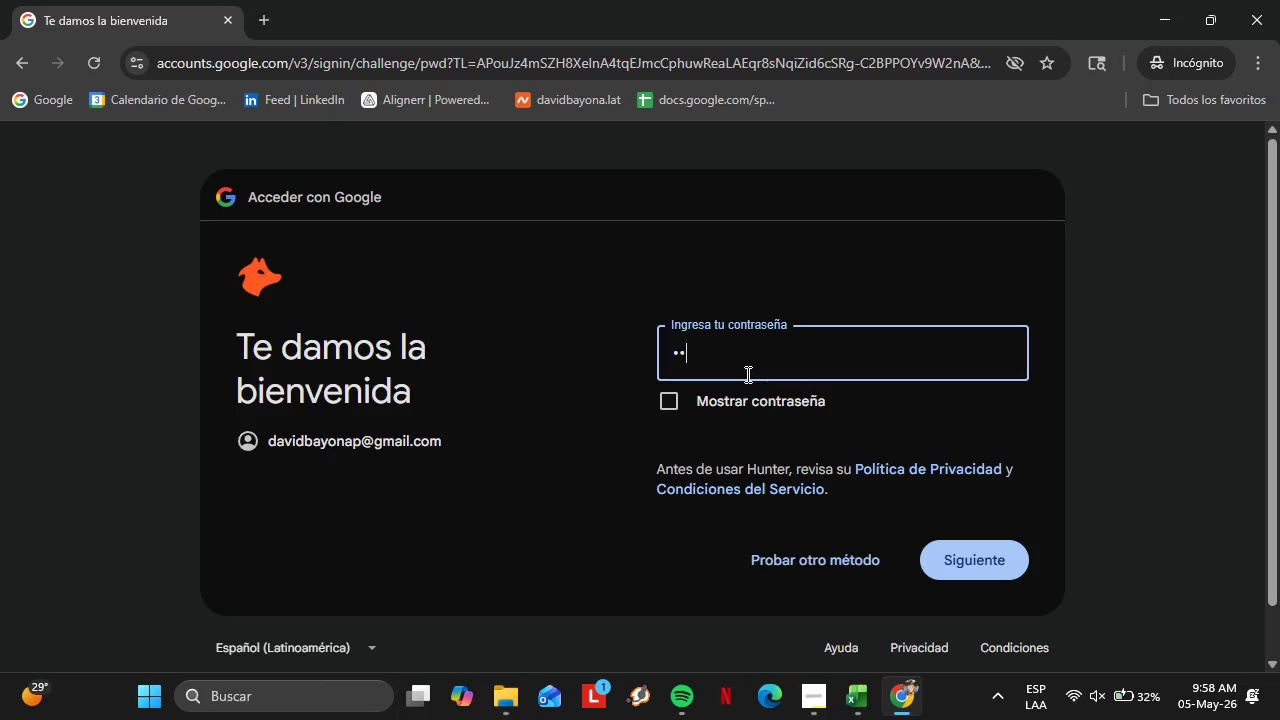 
hold_key(key=ShiftRight, duration=0.83)
 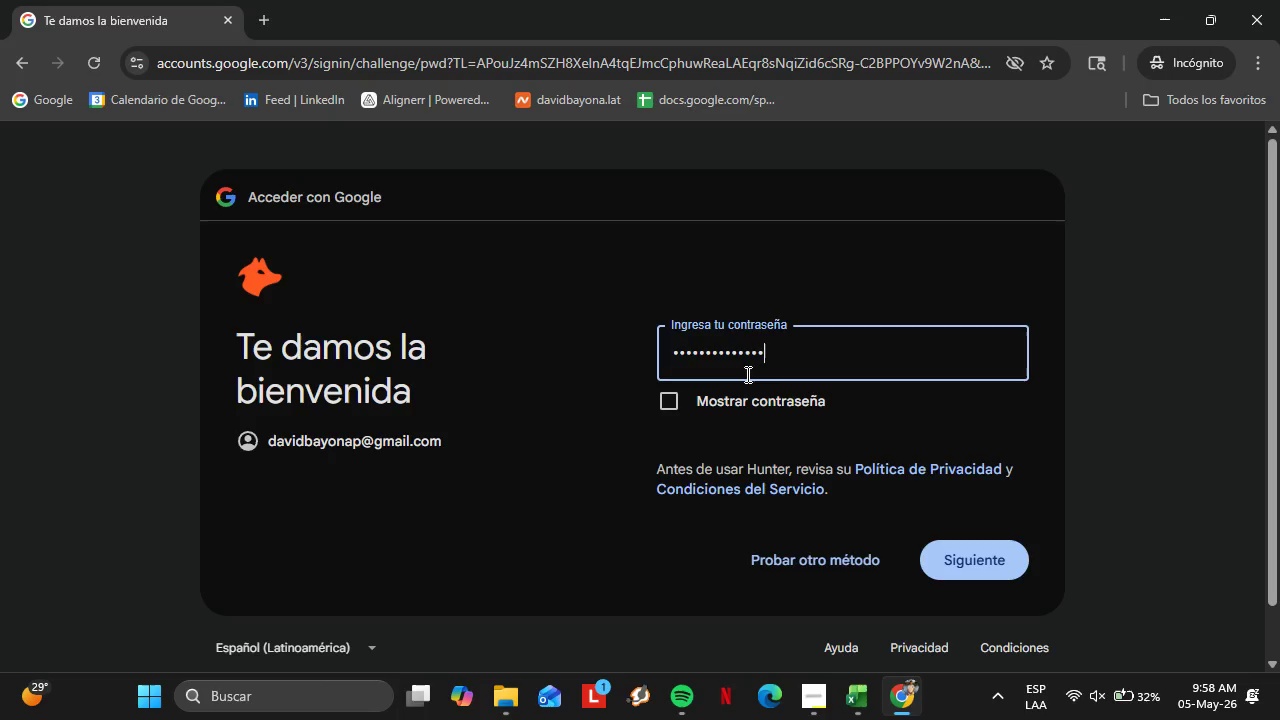 
key(Enter)
 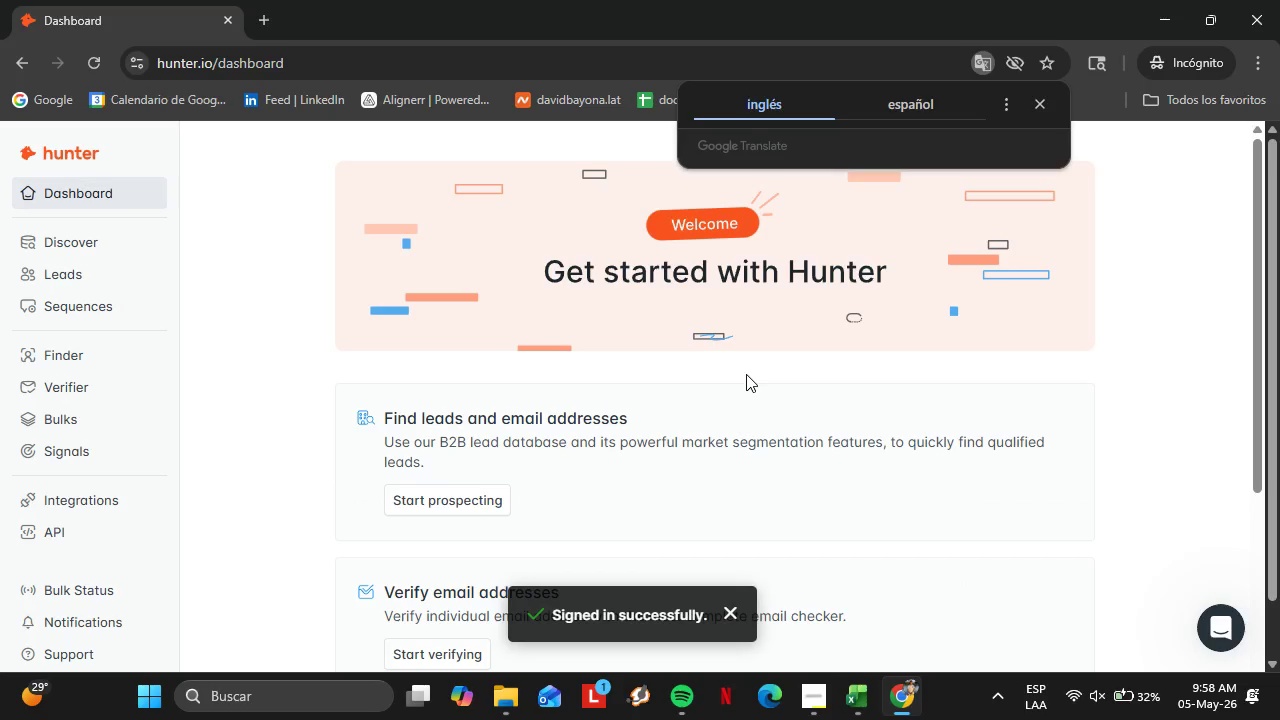 
wait(25.39)
 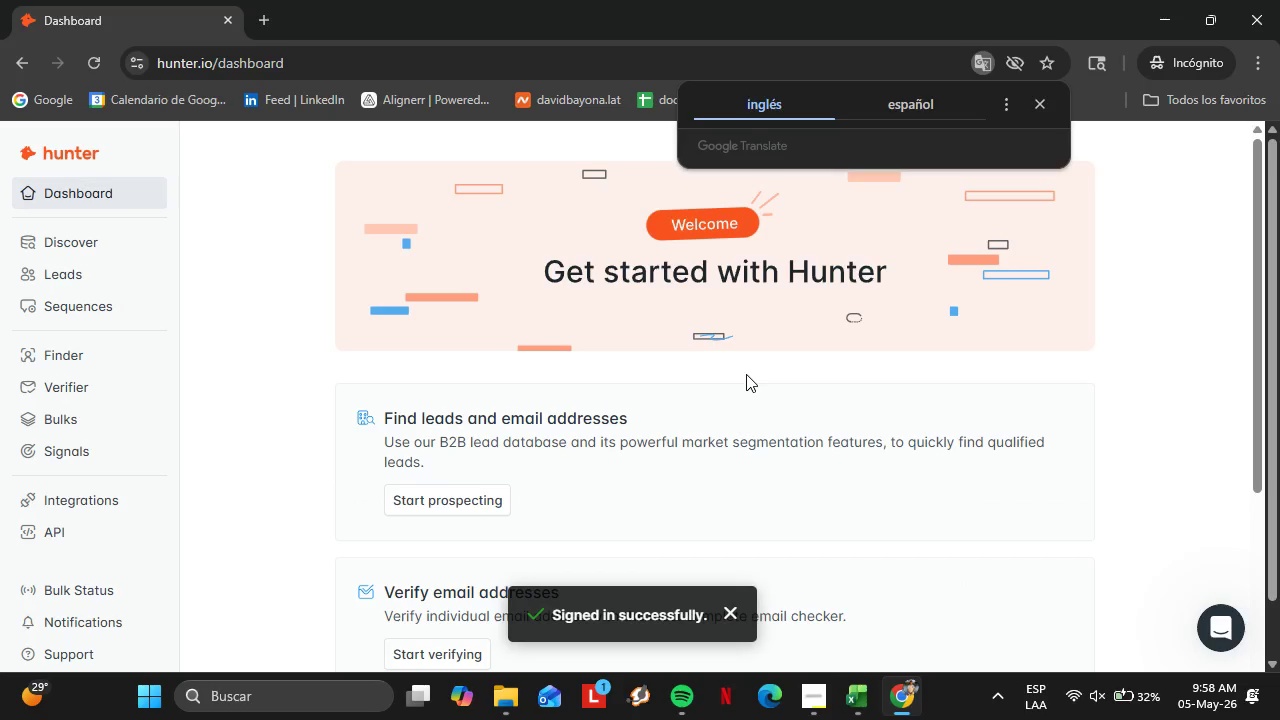 
scroll: coordinate [317, 362], scroll_direction: down, amount: 6.0
 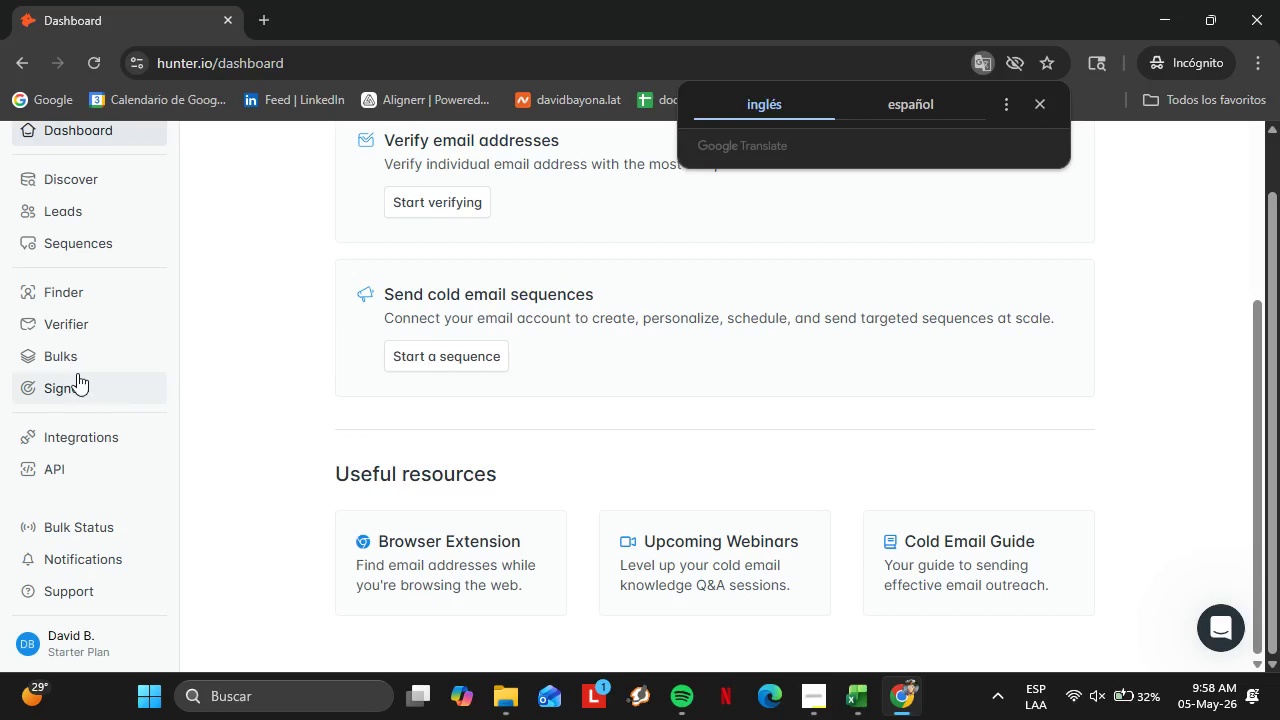 
scroll: coordinate [77, 373], scroll_direction: up, amount: 3.0
 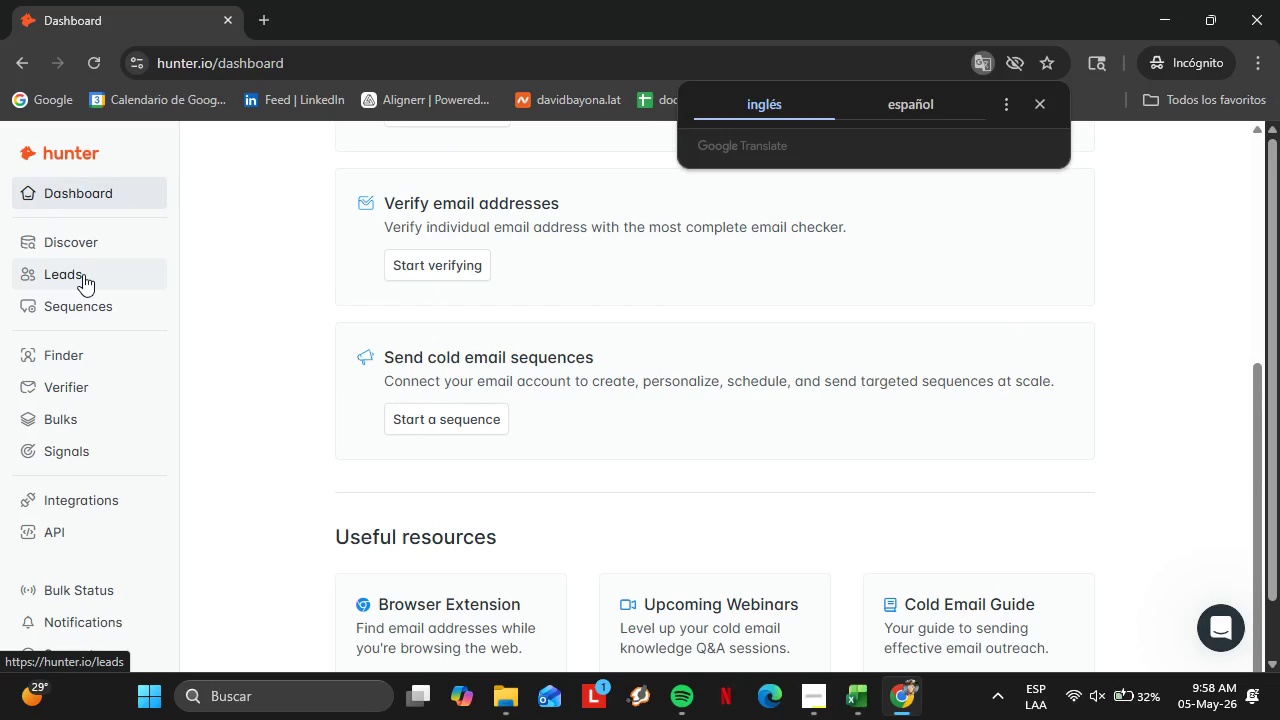 
left_click([83, 273])
 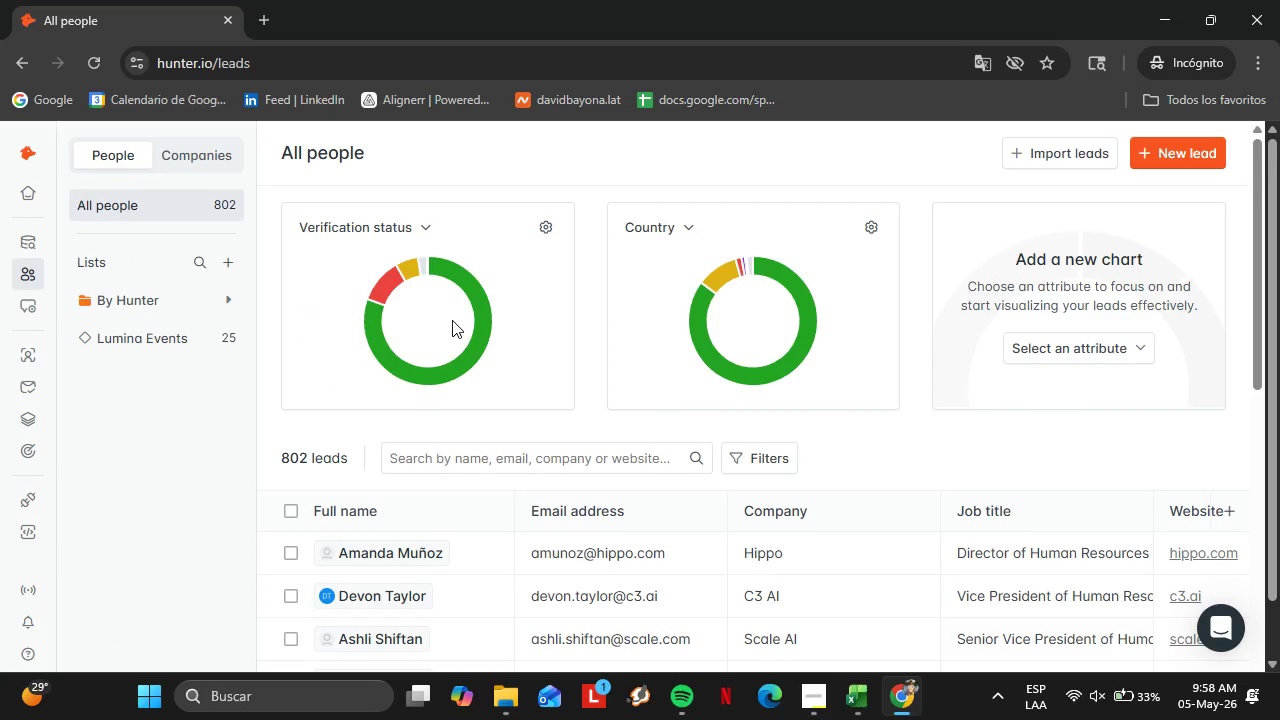 
wait(22.02)
 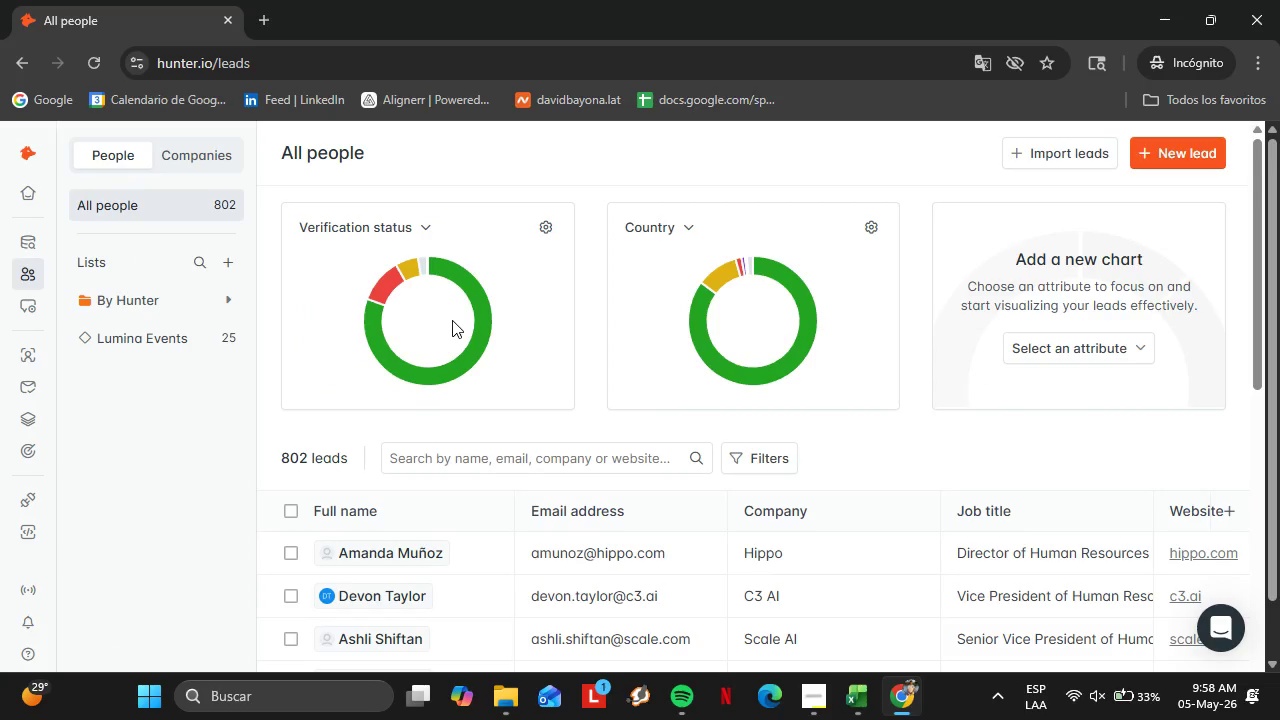 
left_click([818, 710])